 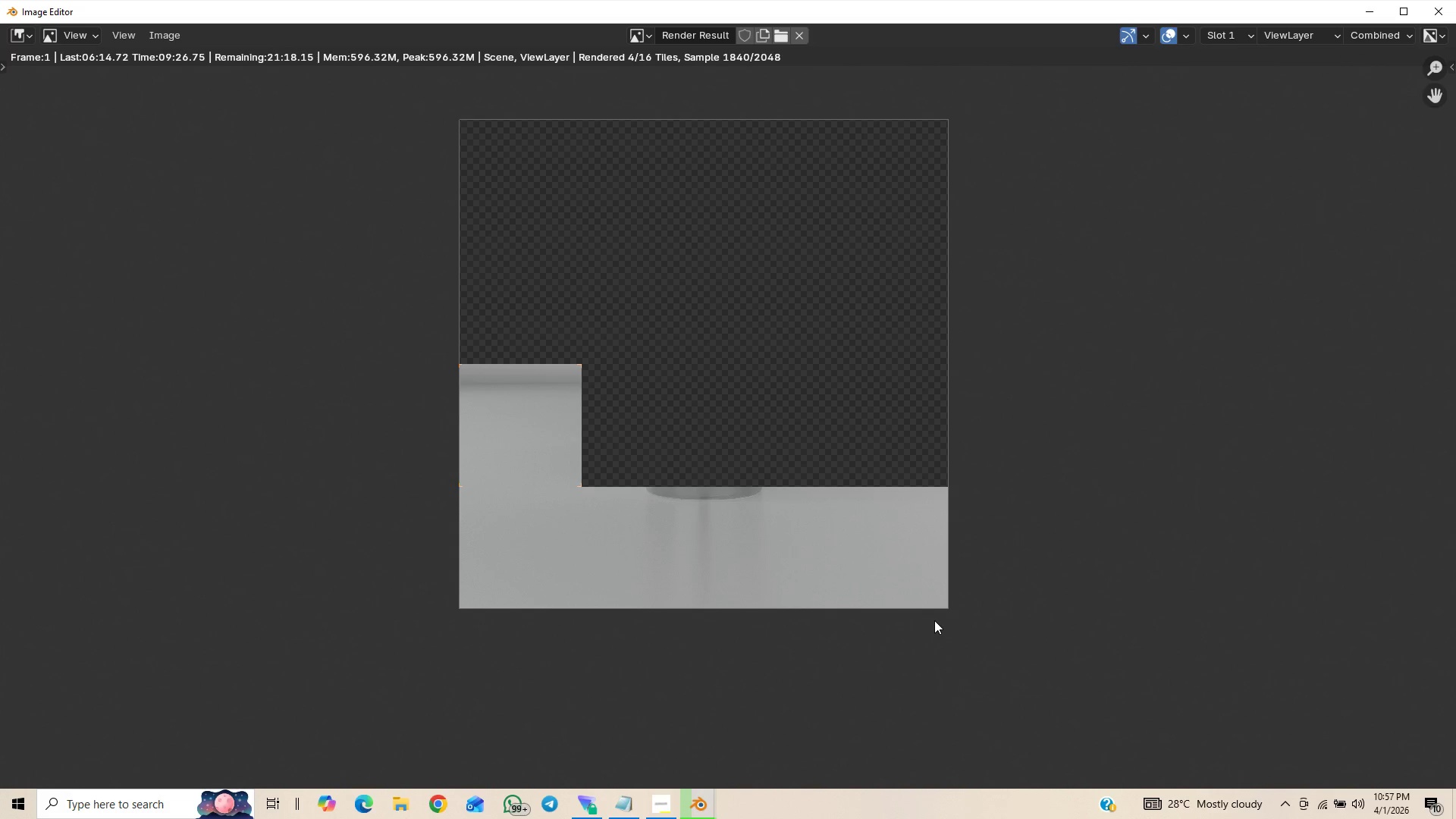 
scroll: coordinate [915, 631], scroll_direction: down, amount: 1.0
 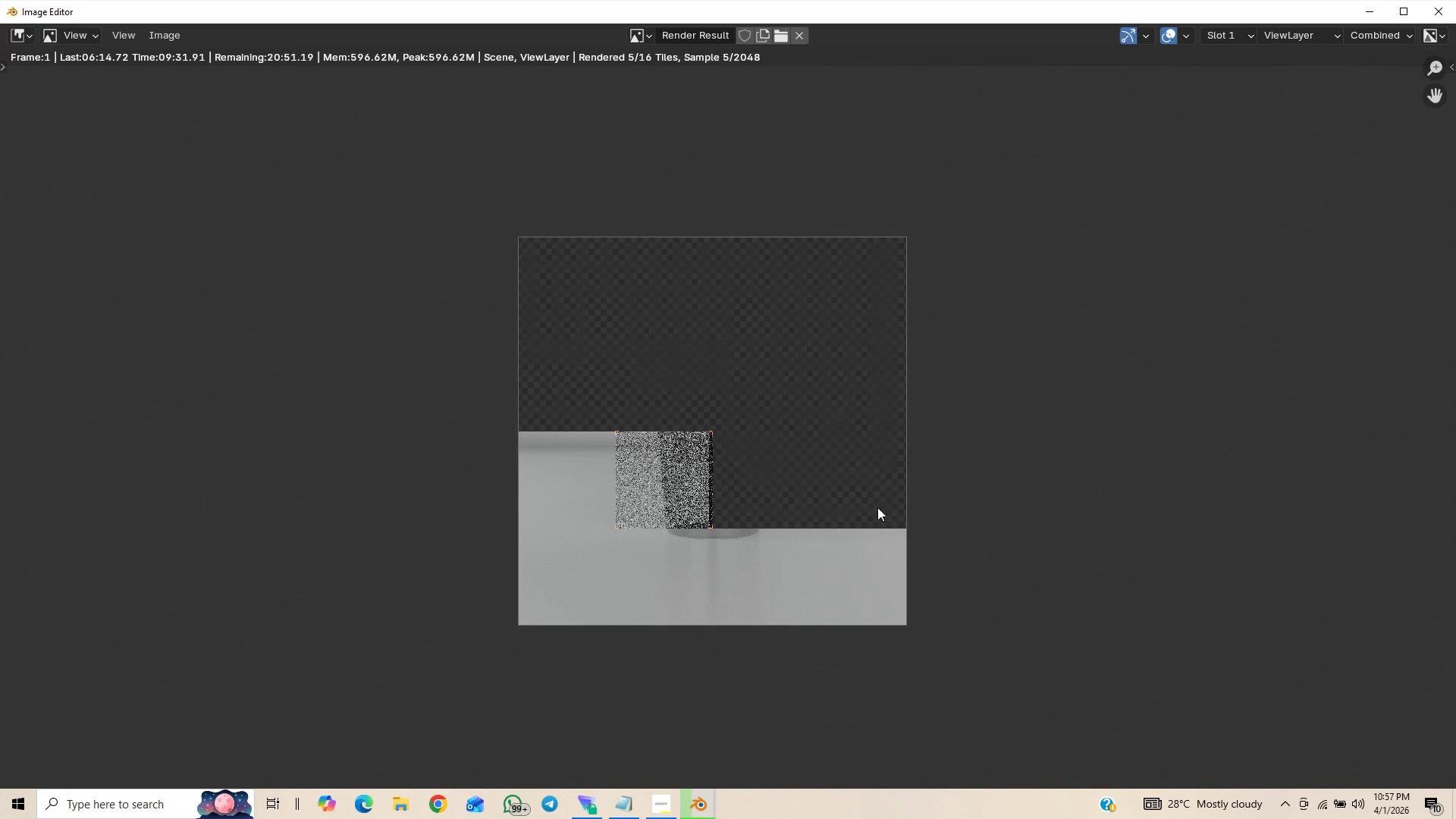 
scroll: coordinate [877, 507], scroll_direction: up, amount: 6.0
 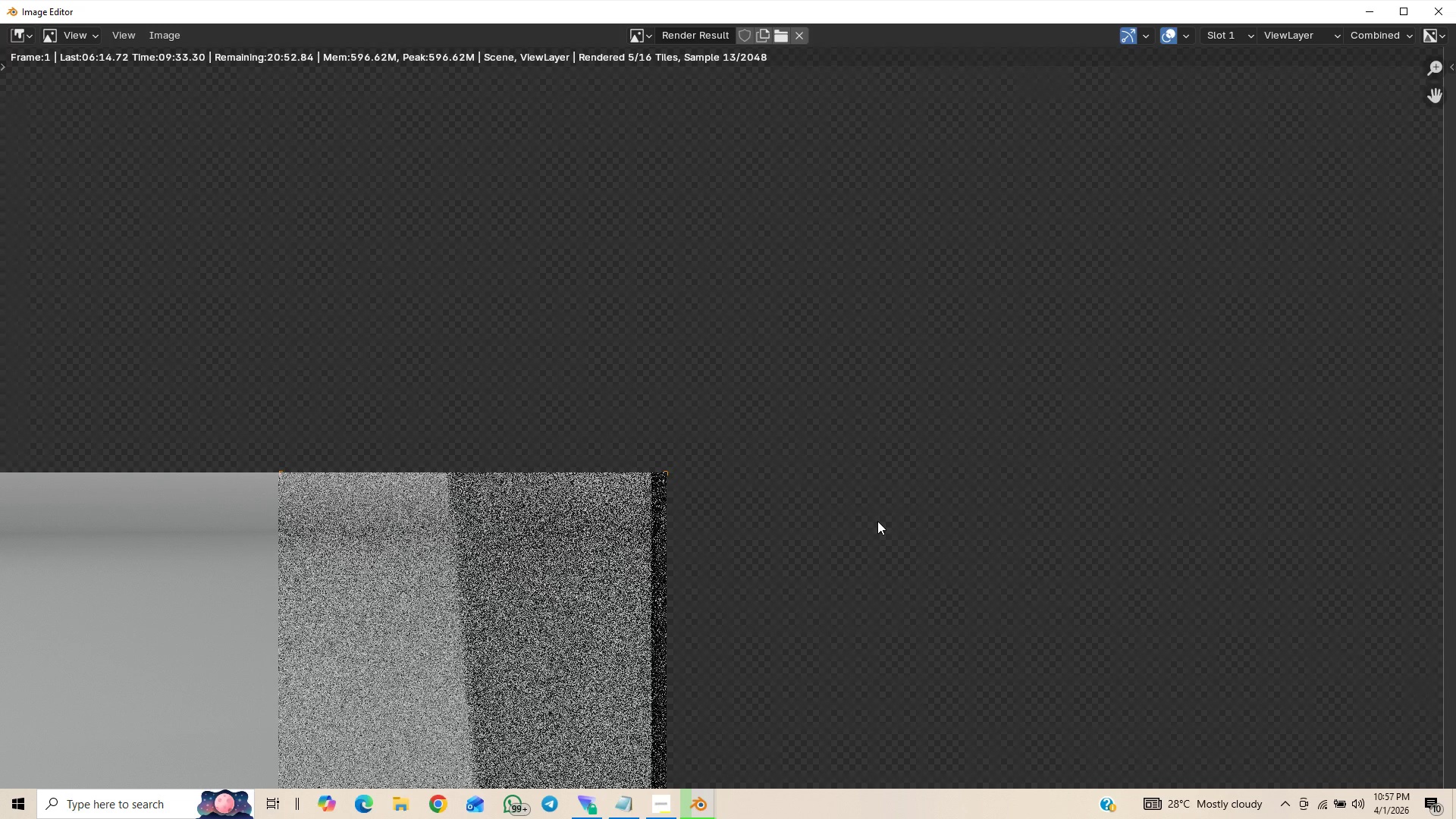 
scroll: coordinate [877, 521], scroll_direction: down, amount: 4.0
 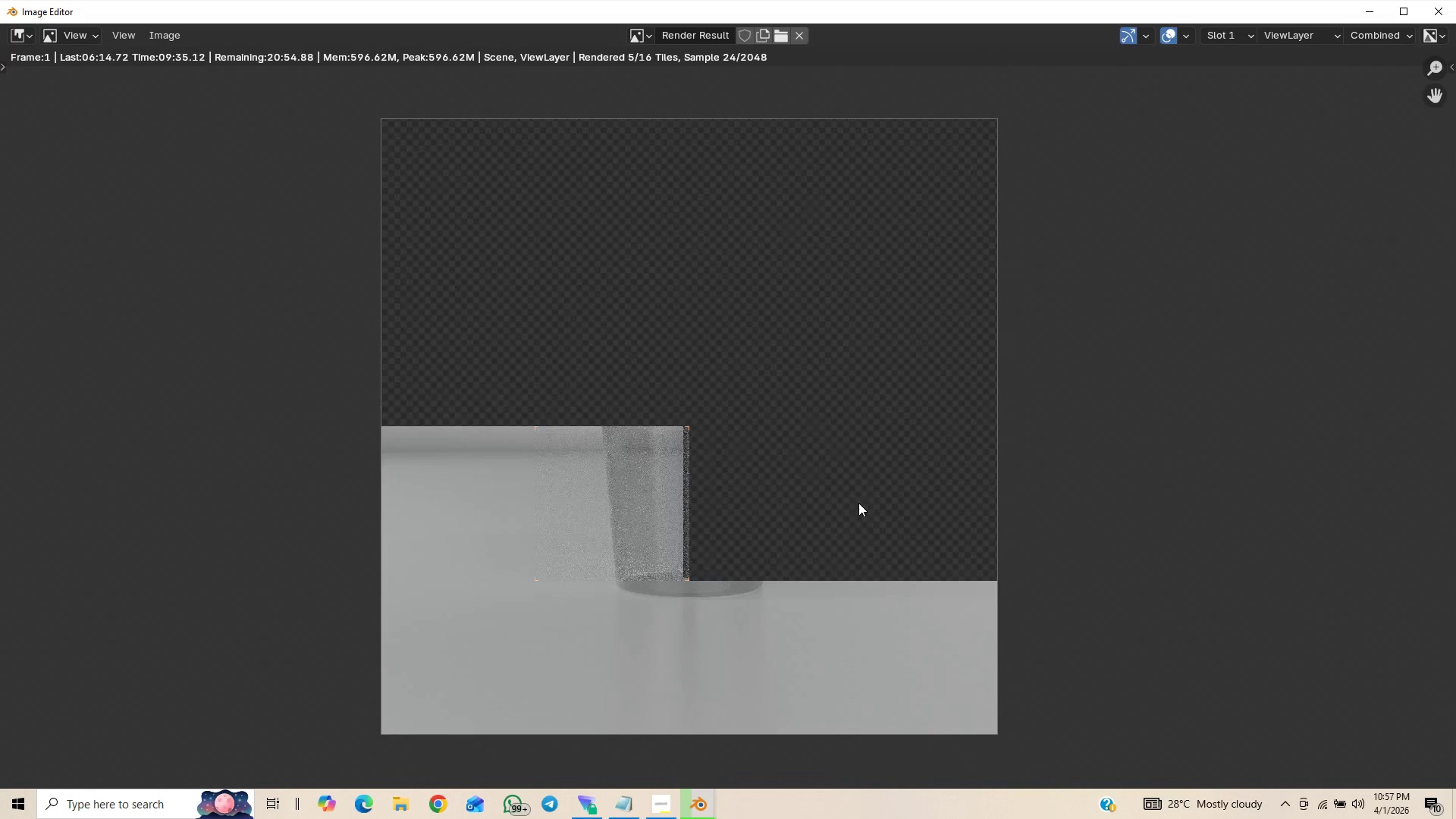 
scroll: coordinate [858, 521], scroll_direction: up, amount: 2.0
 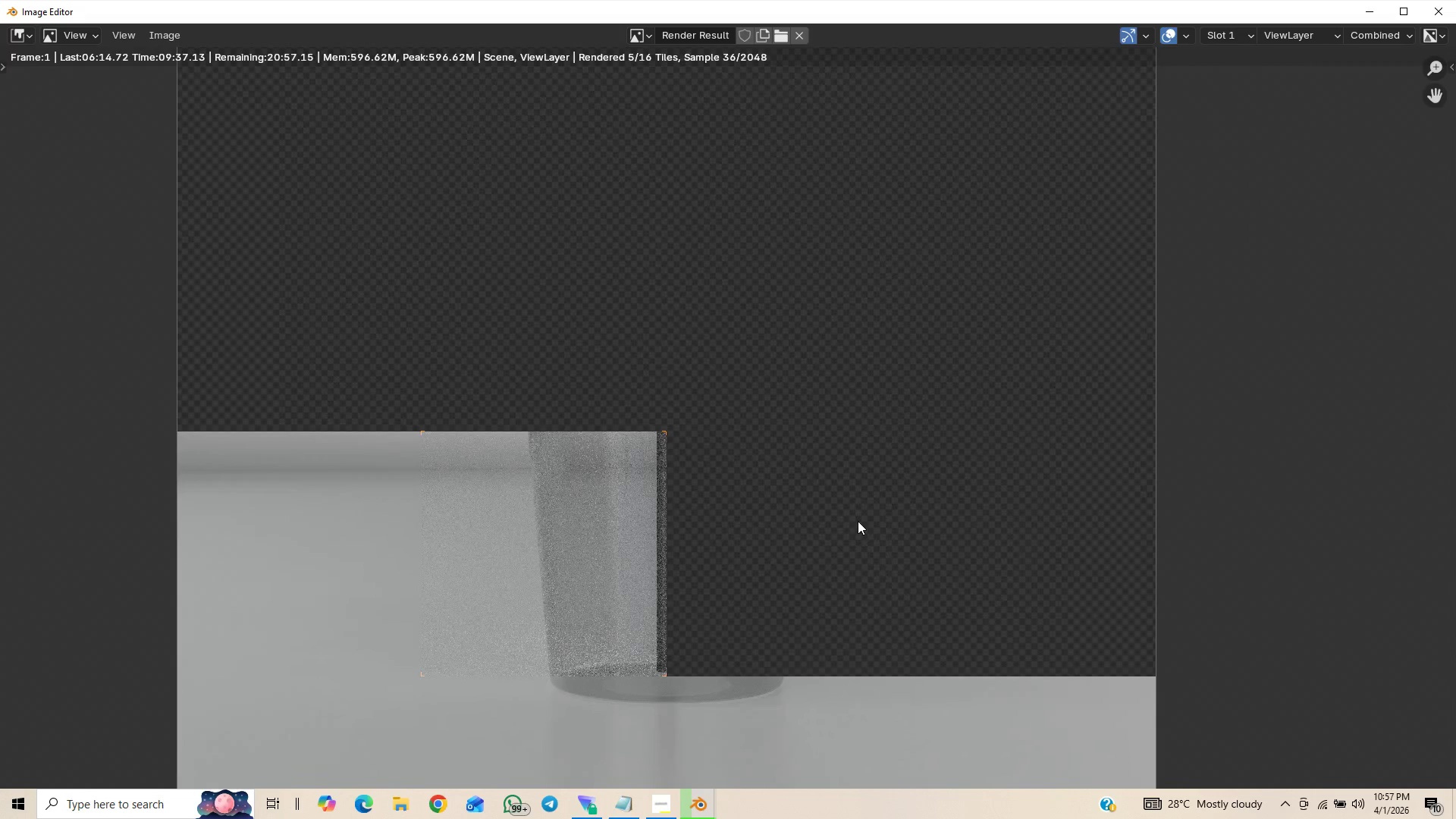 
scroll: coordinate [858, 521], scroll_direction: down, amount: 1.0
 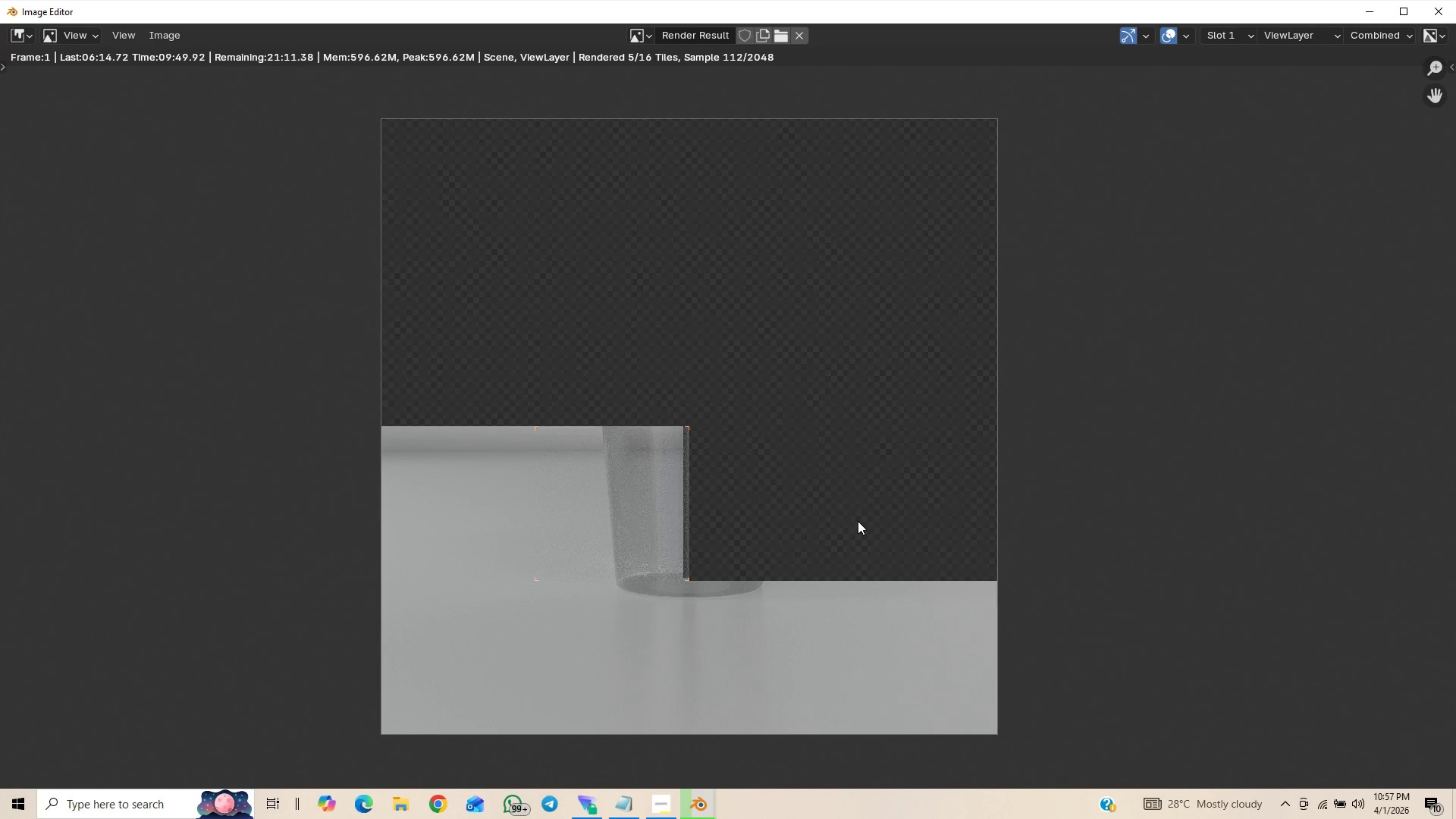 
wait(9.67)
 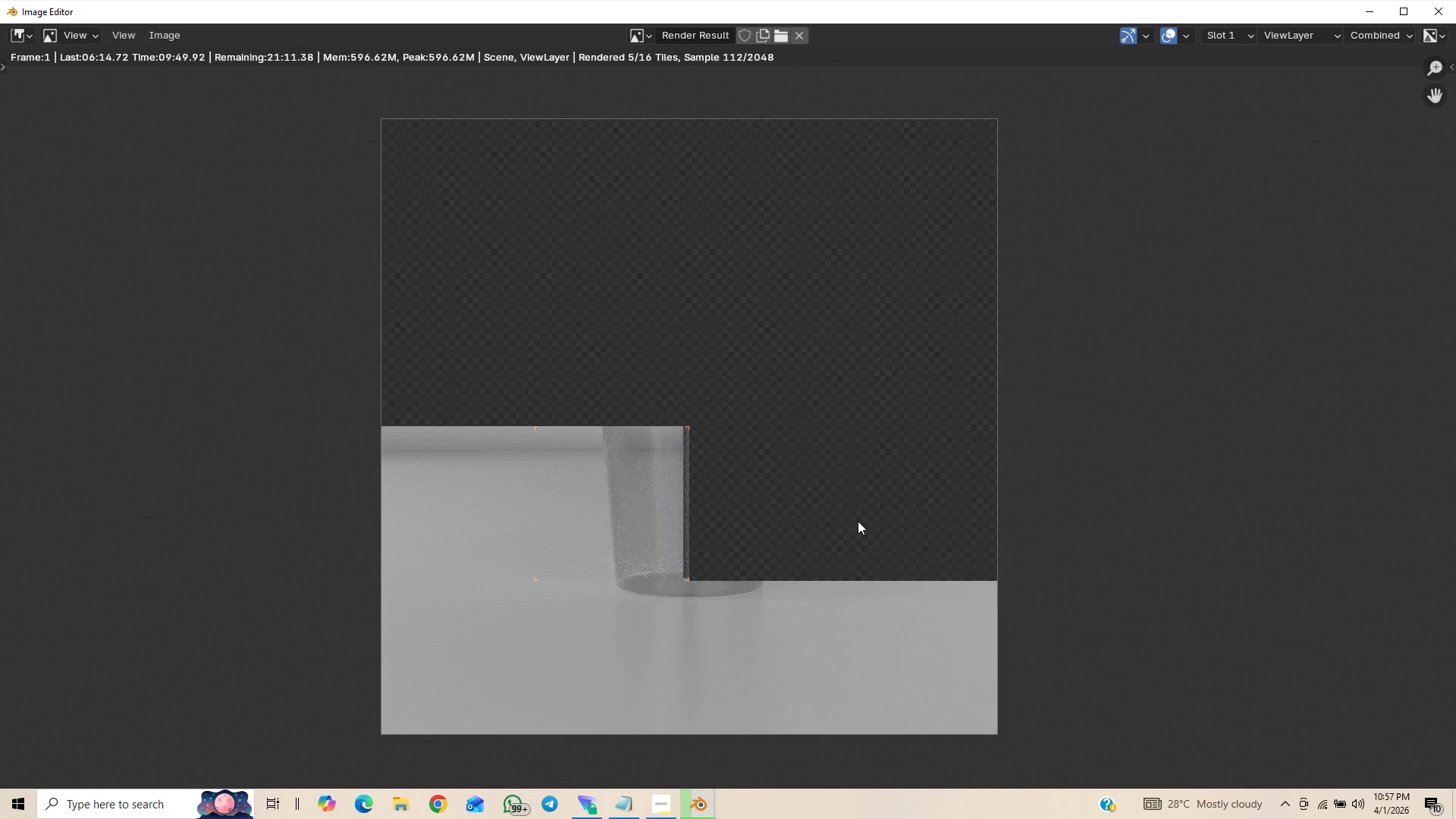 
scroll: coordinate [768, 613], scroll_direction: up, amount: 2.0
 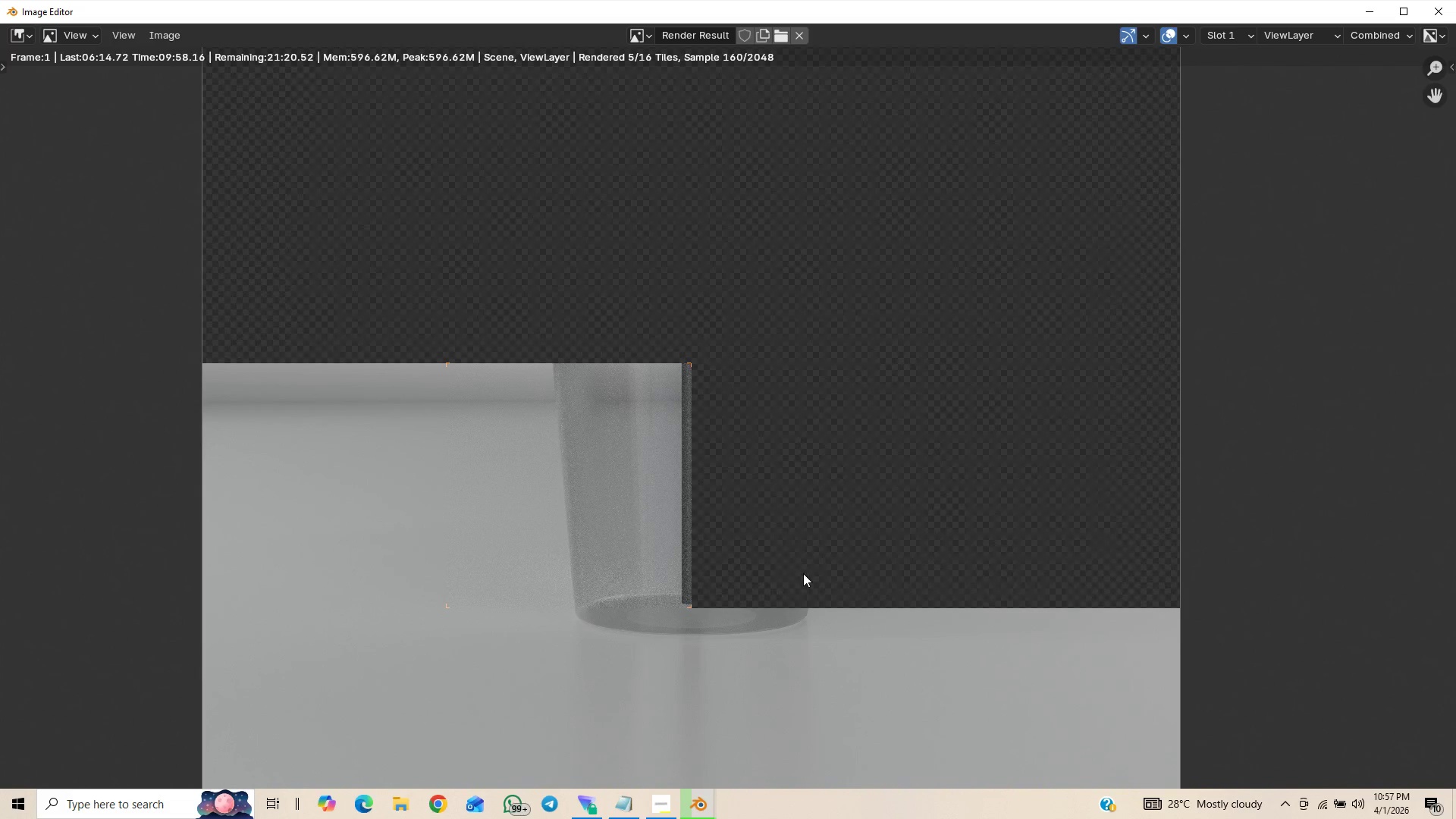 
scroll: coordinate [804, 573], scroll_direction: down, amount: 5.0
 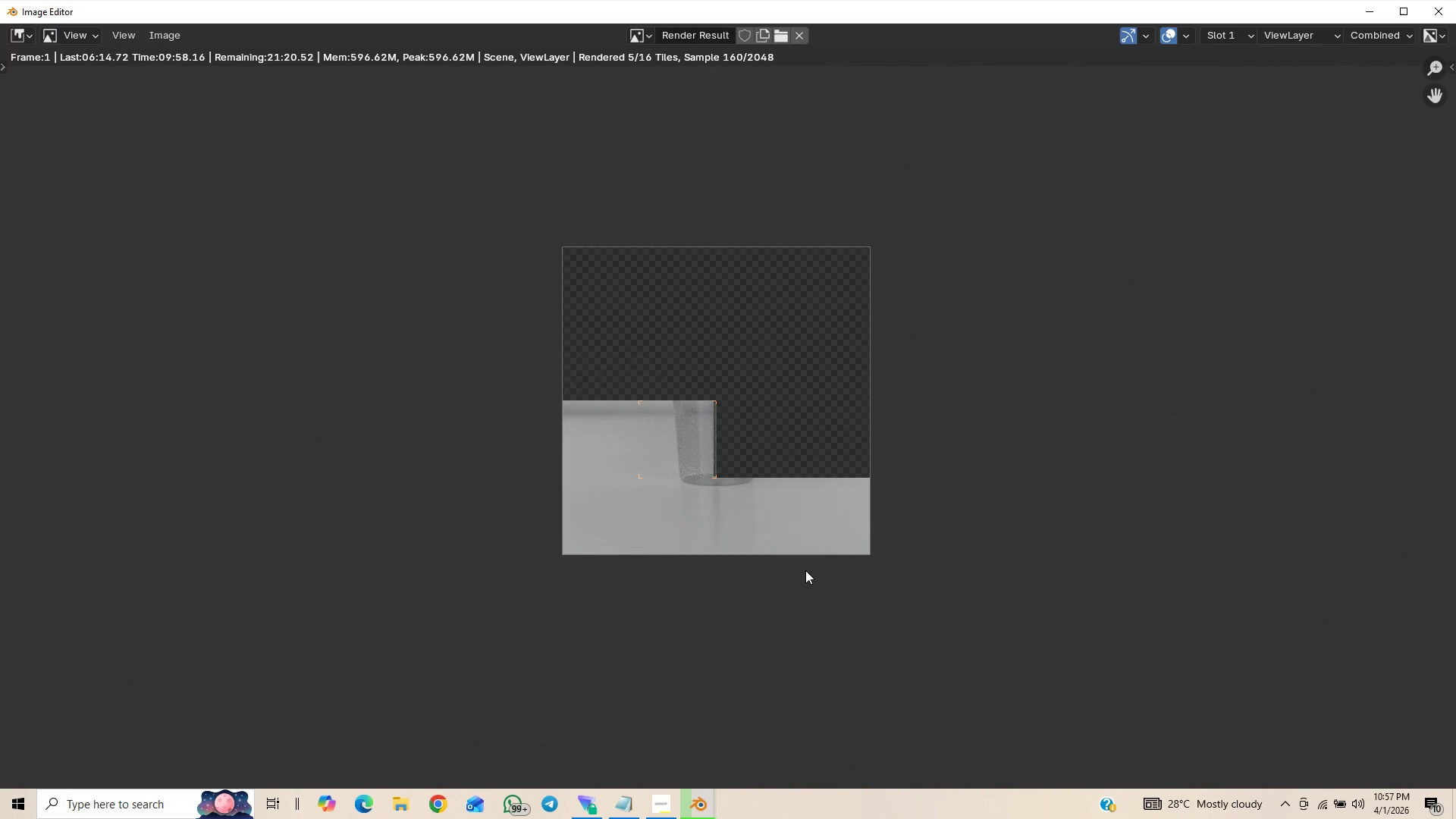 
scroll: coordinate [817, 551], scroll_direction: up, amount: 3.0
 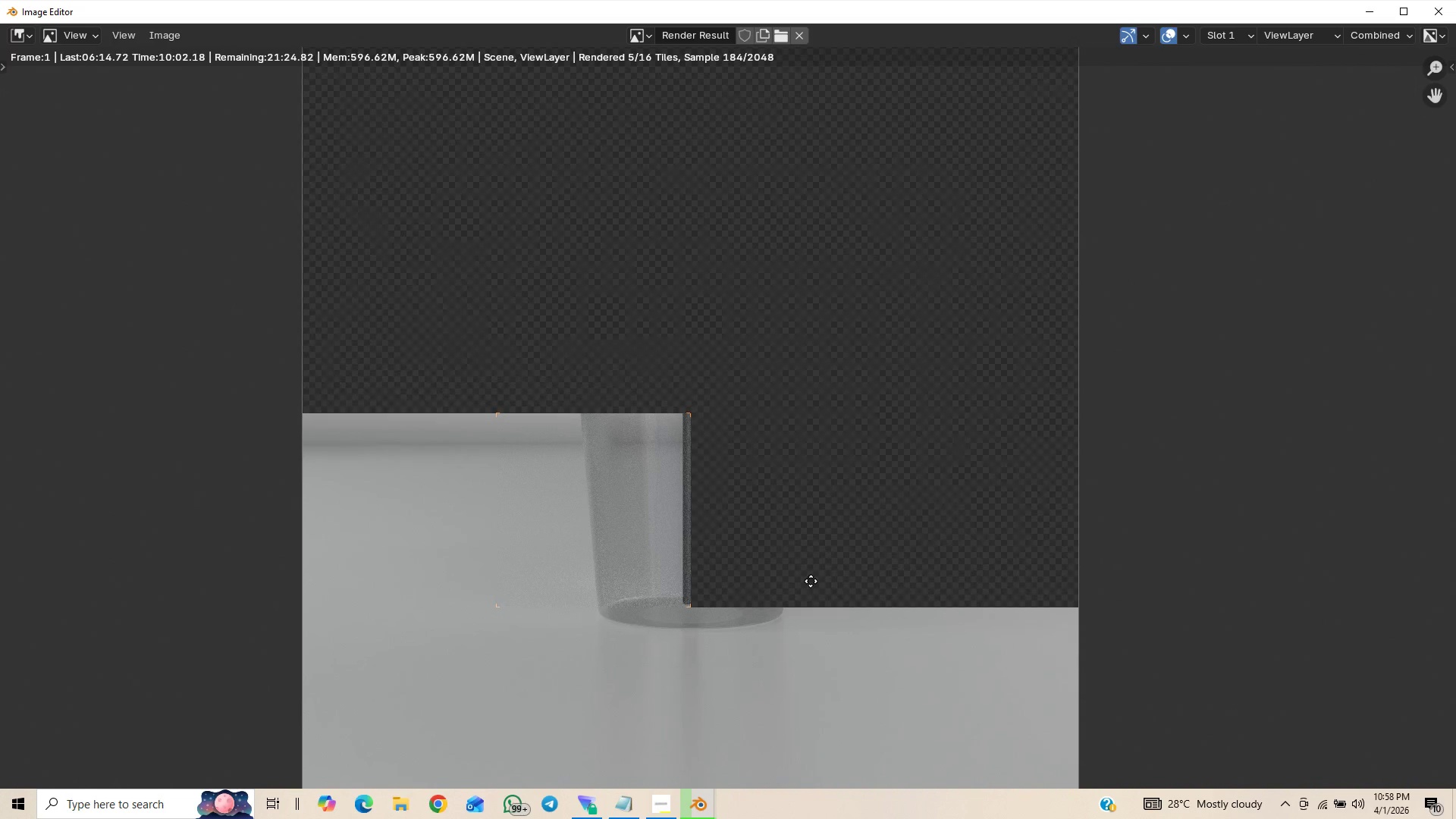 
scroll: coordinate [811, 581], scroll_direction: down, amount: 1.0
 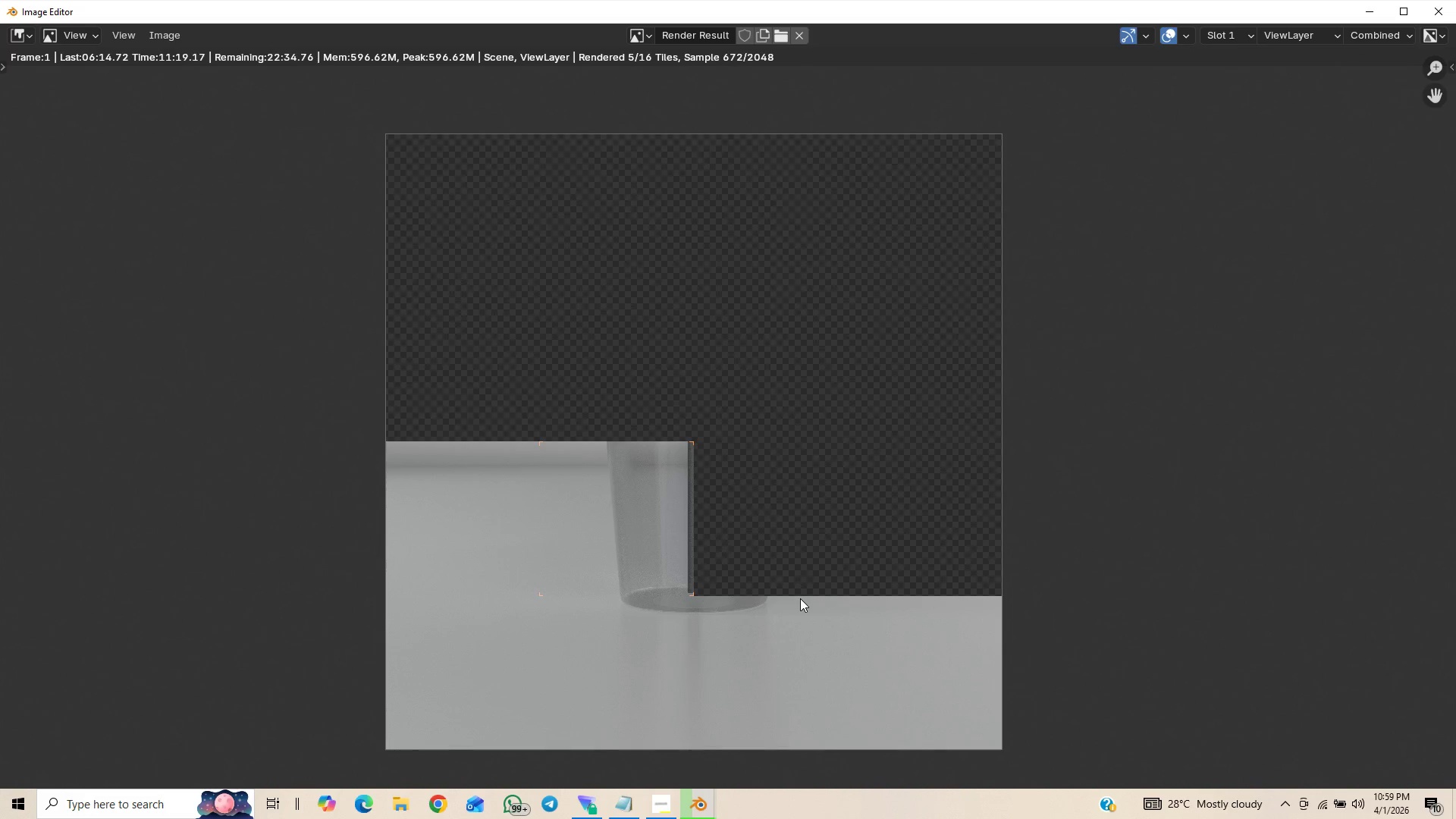 
wait(81.44)
 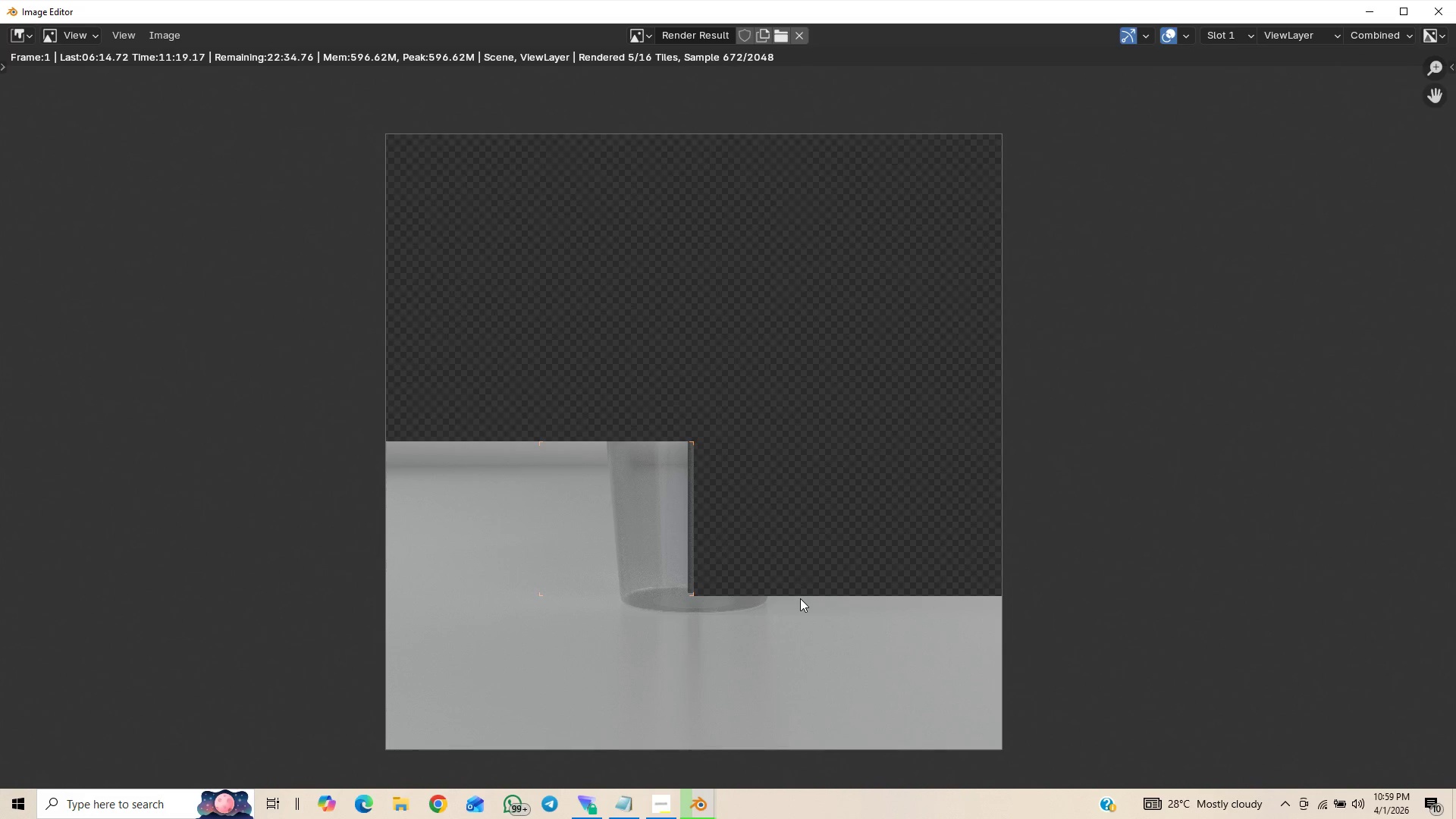 
left_click([661, 811])